 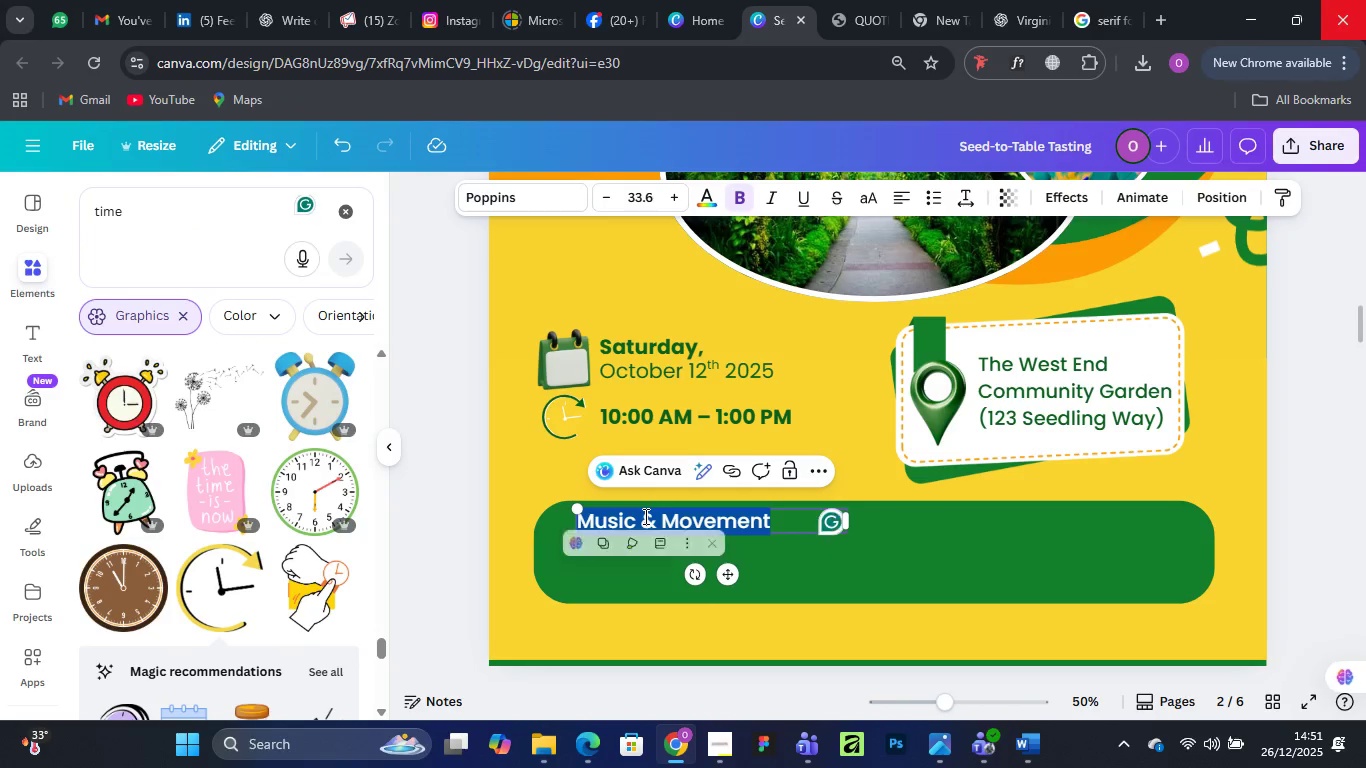 
key(Control+V)
 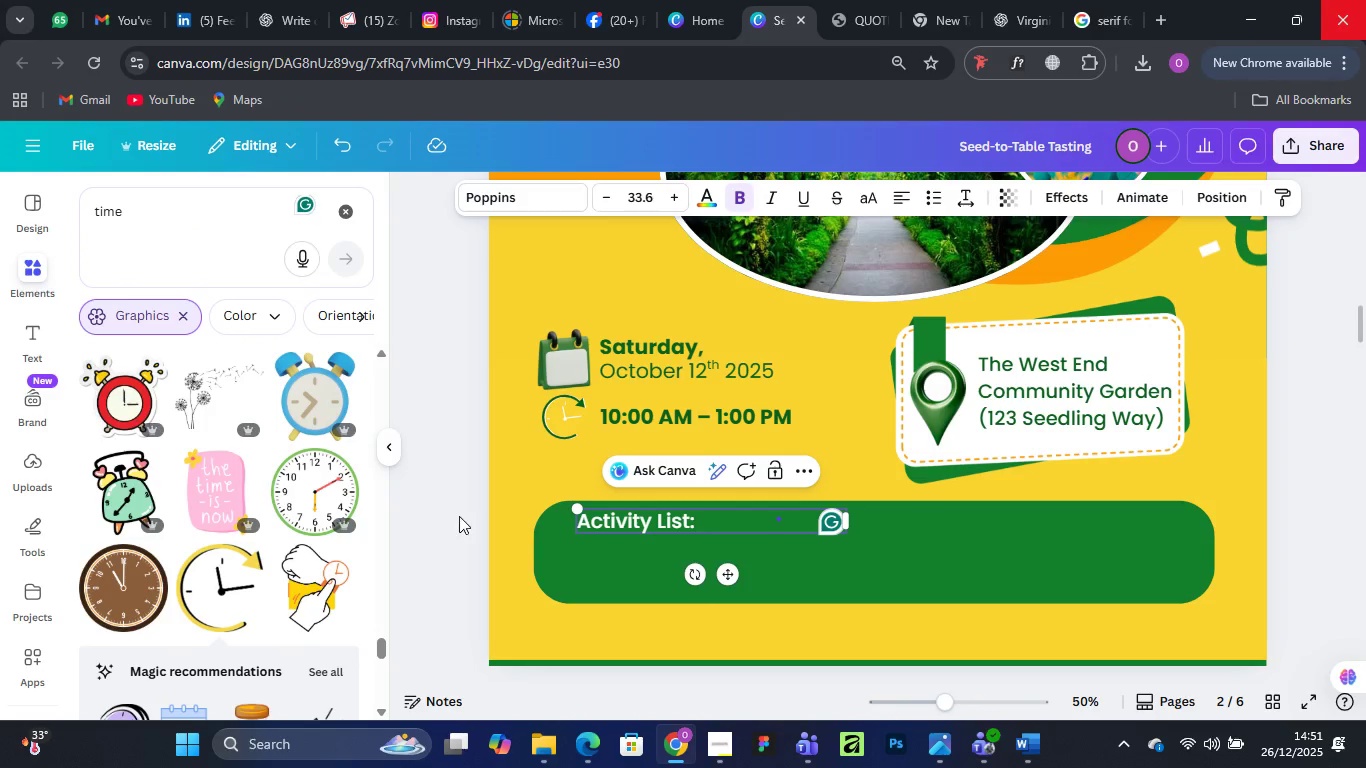 
left_click([432, 463])
 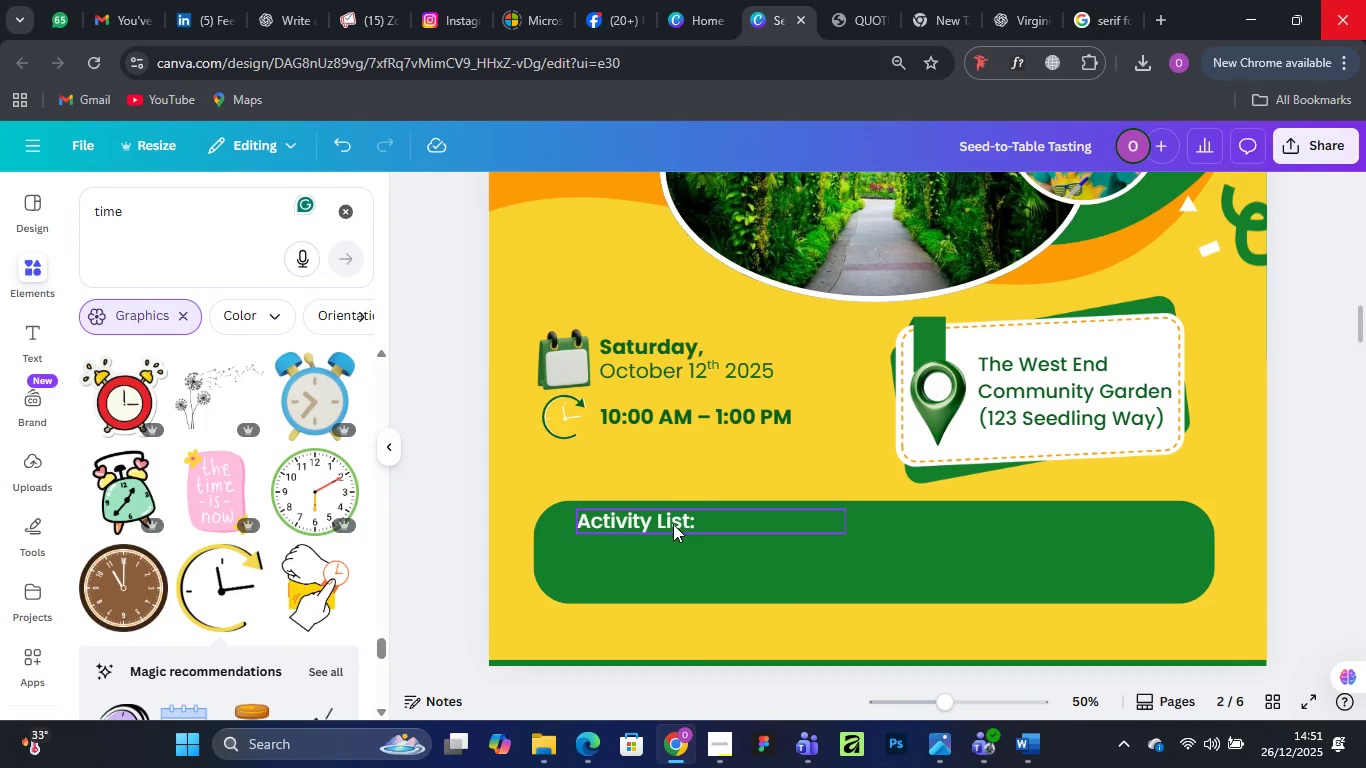 
left_click_drag(start_coordinate=[672, 524], to_coordinate=[657, 532])
 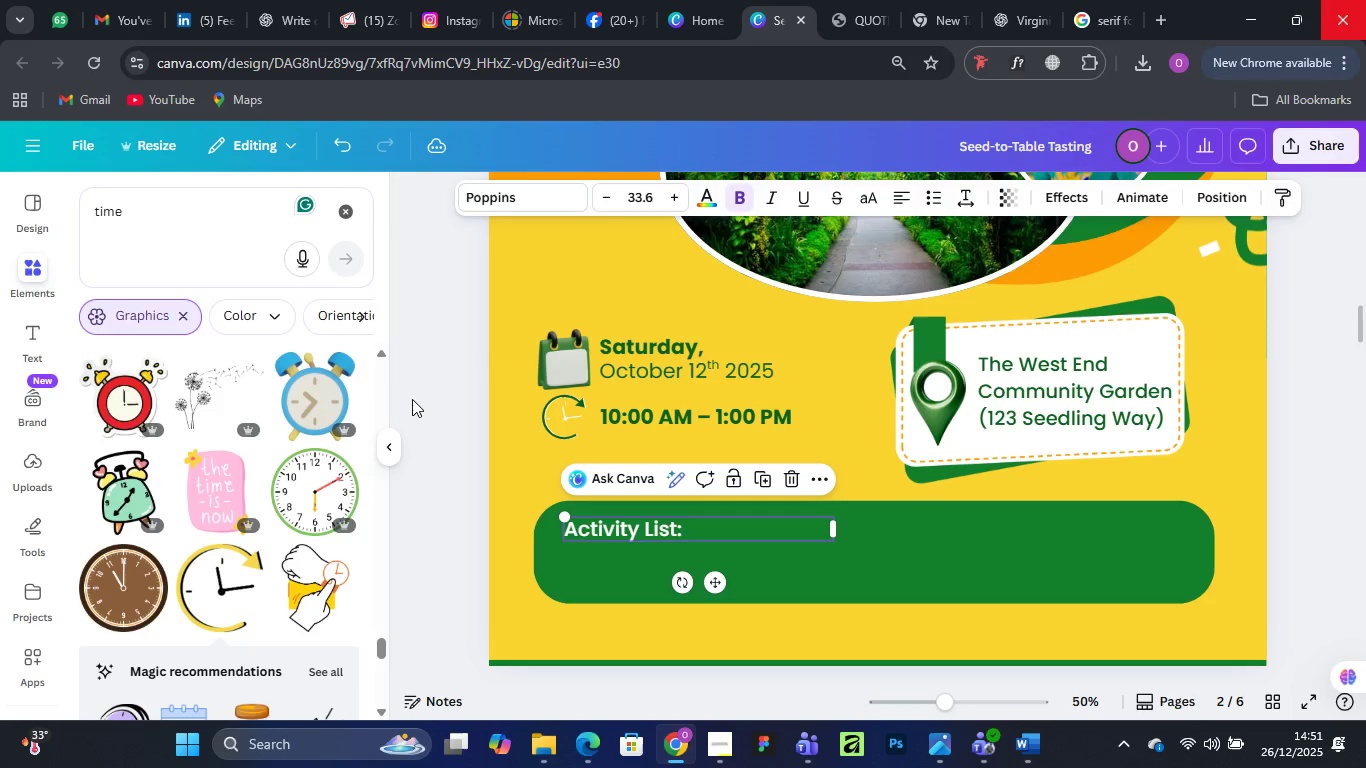 
left_click([413, 381])
 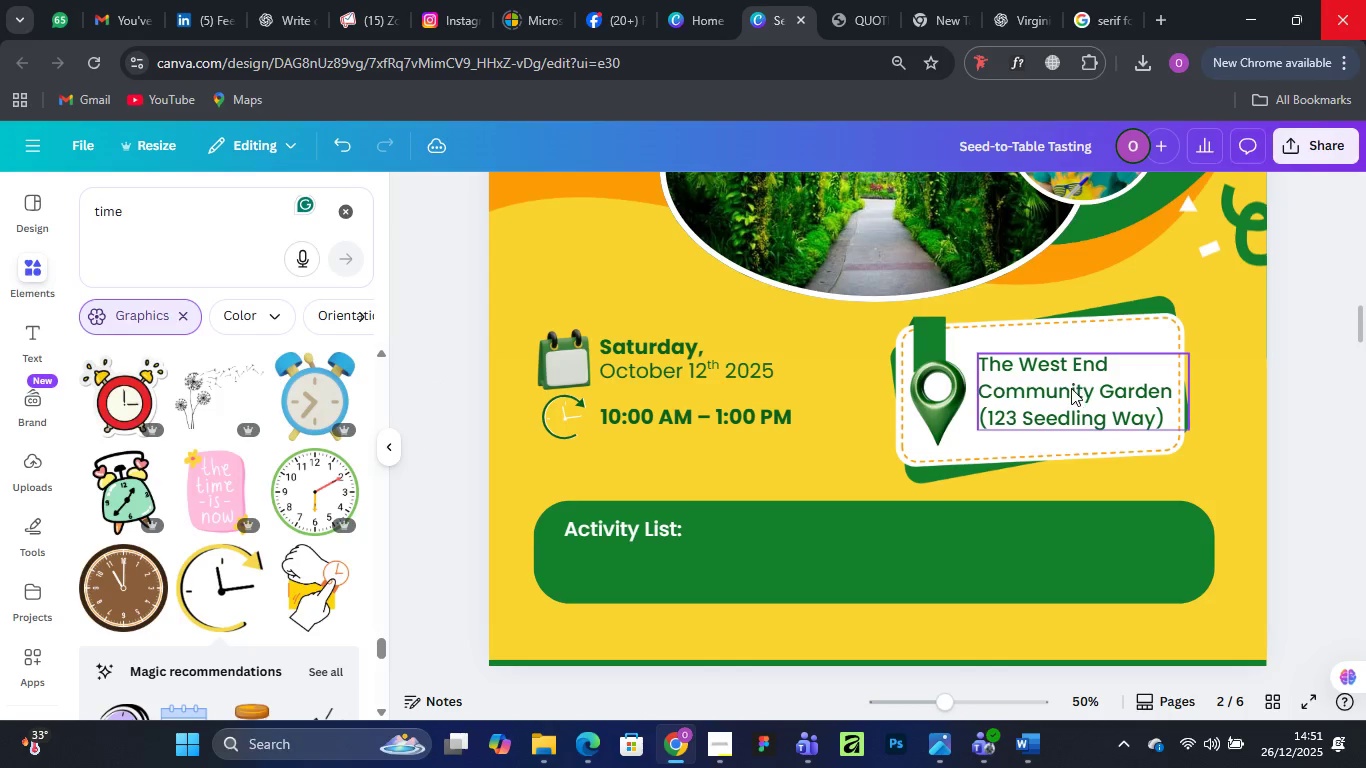 
left_click([1067, 390])
 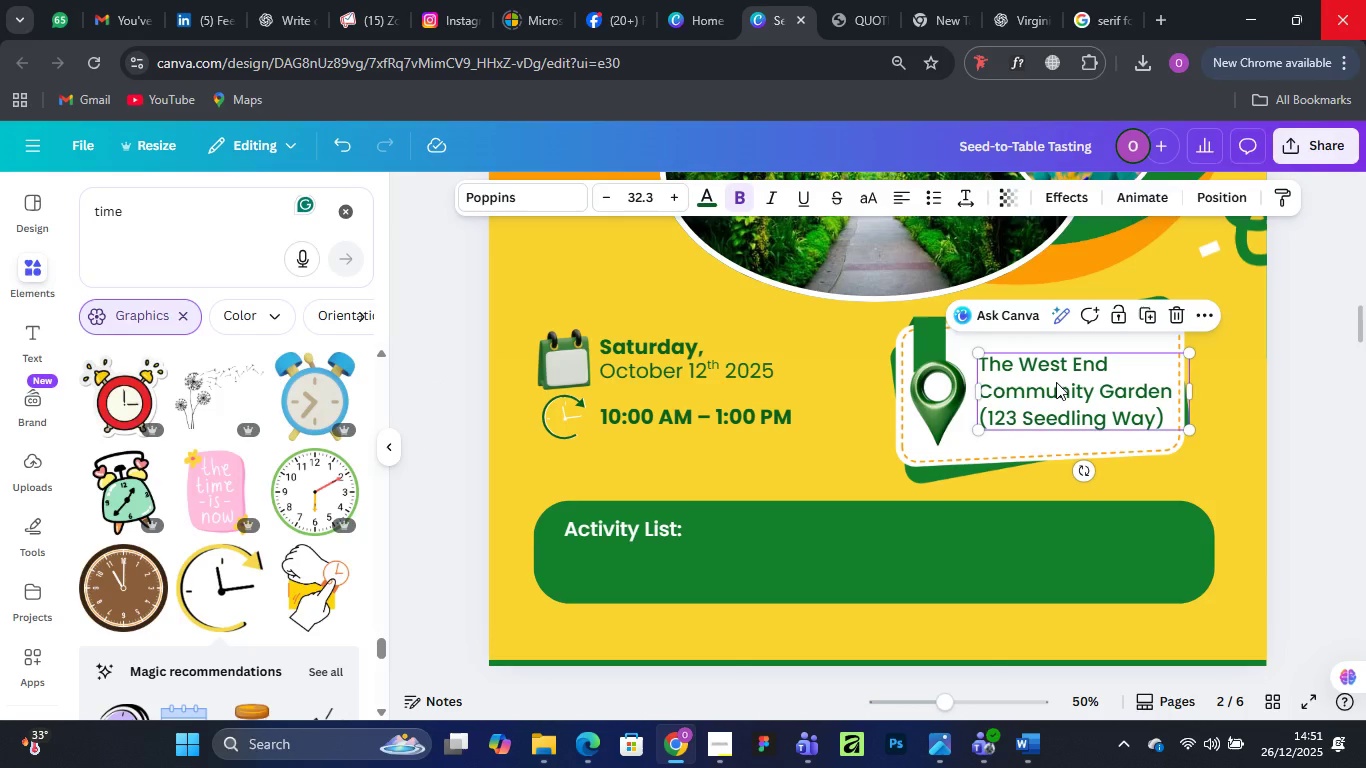 
hold_key(key=AltLeft, duration=1.53)
left_click_drag(start_coordinate=[1056, 382], to_coordinate=[653, 573])
 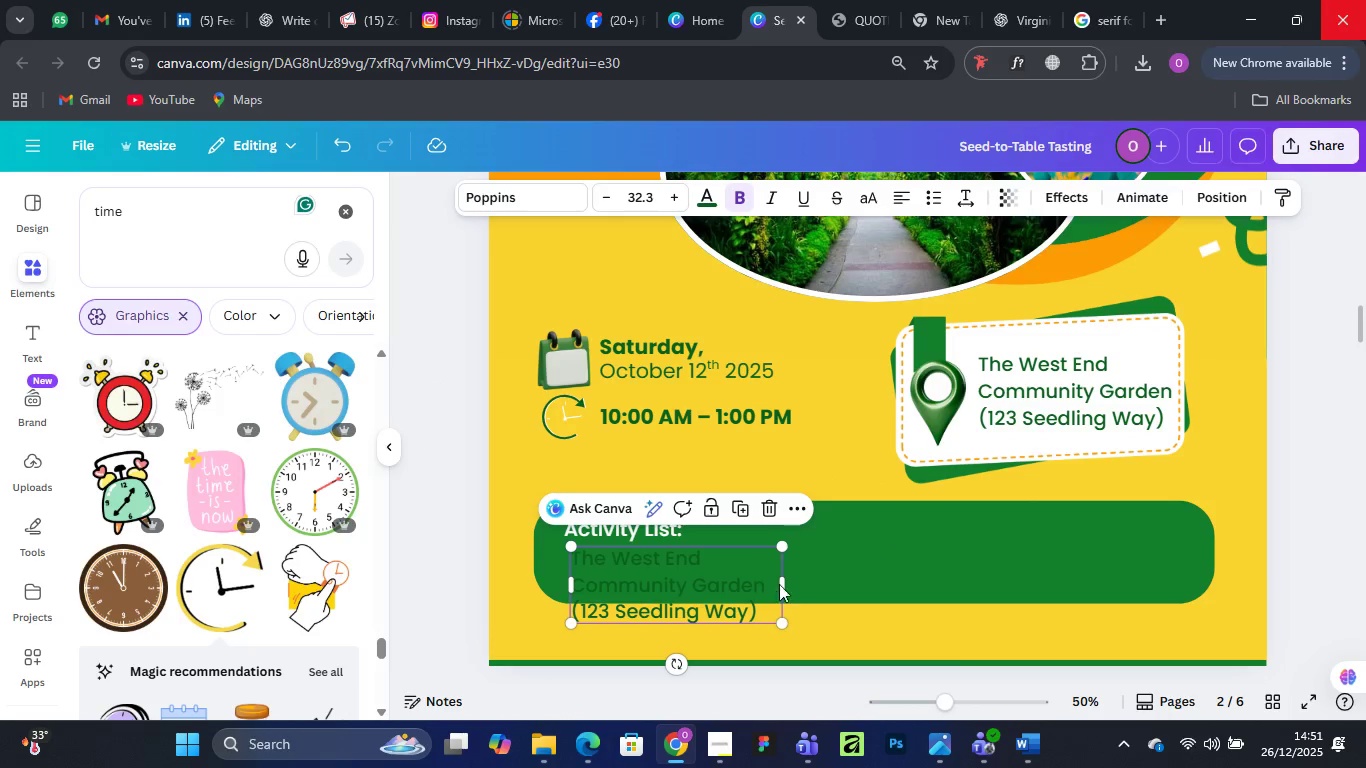 
hold_key(key=AltLeft, duration=0.8)
 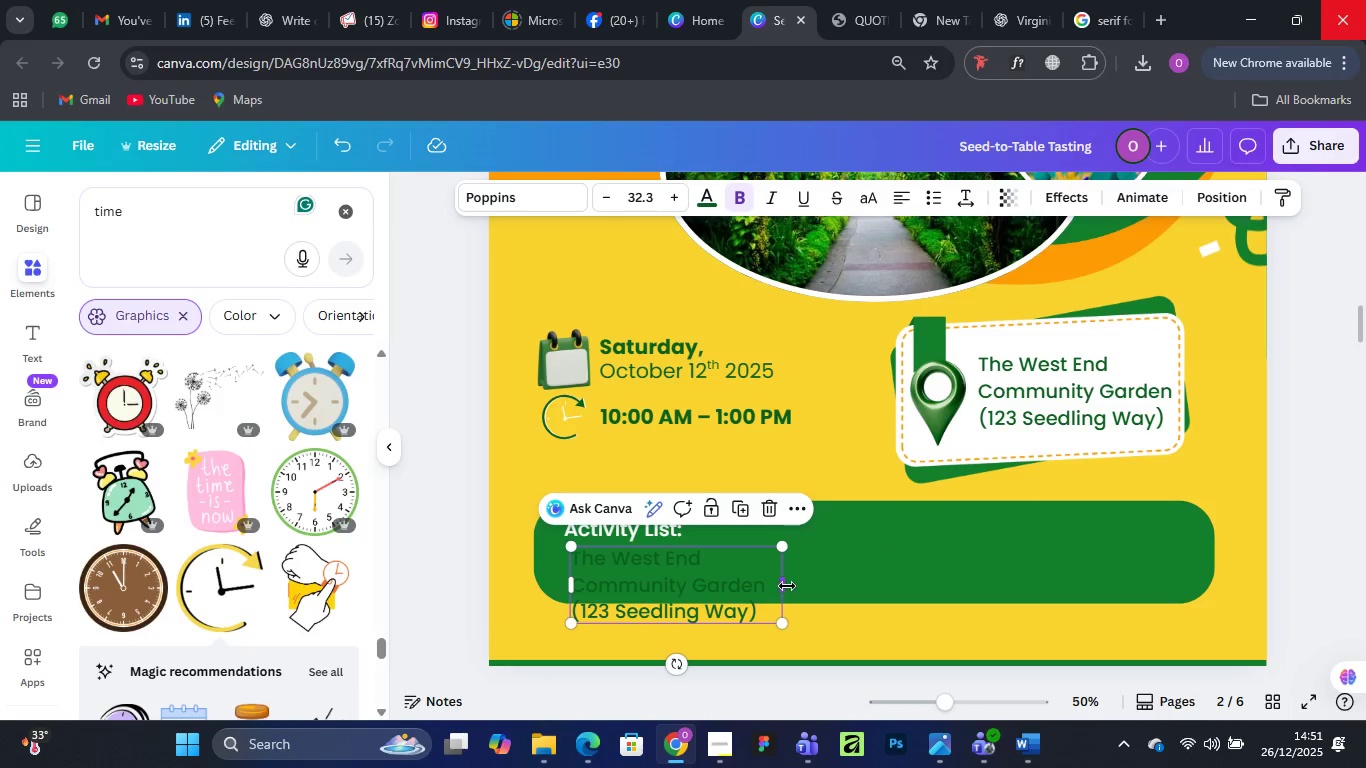 
left_click_drag(start_coordinate=[787, 586], to_coordinate=[1059, 607])
 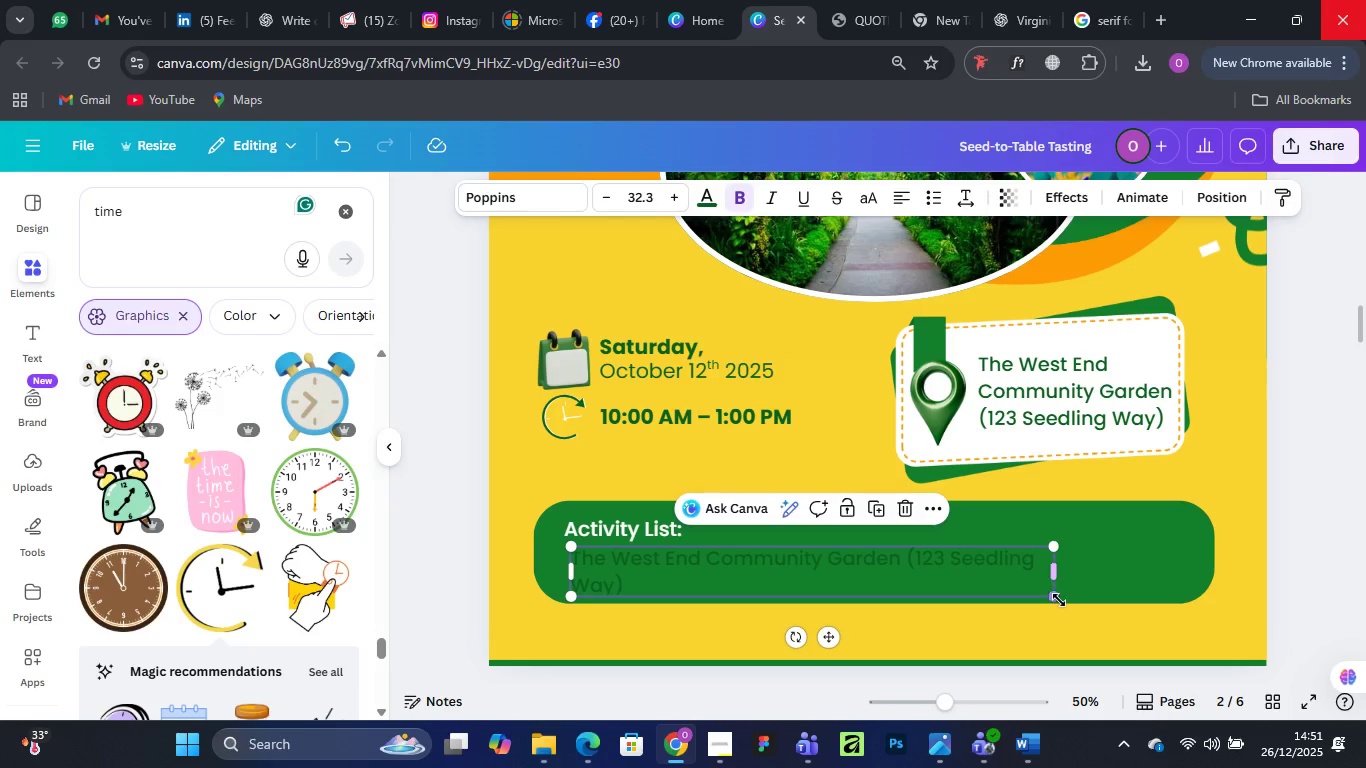 
left_click_drag(start_coordinate=[1059, 600], to_coordinate=[972, 577])
 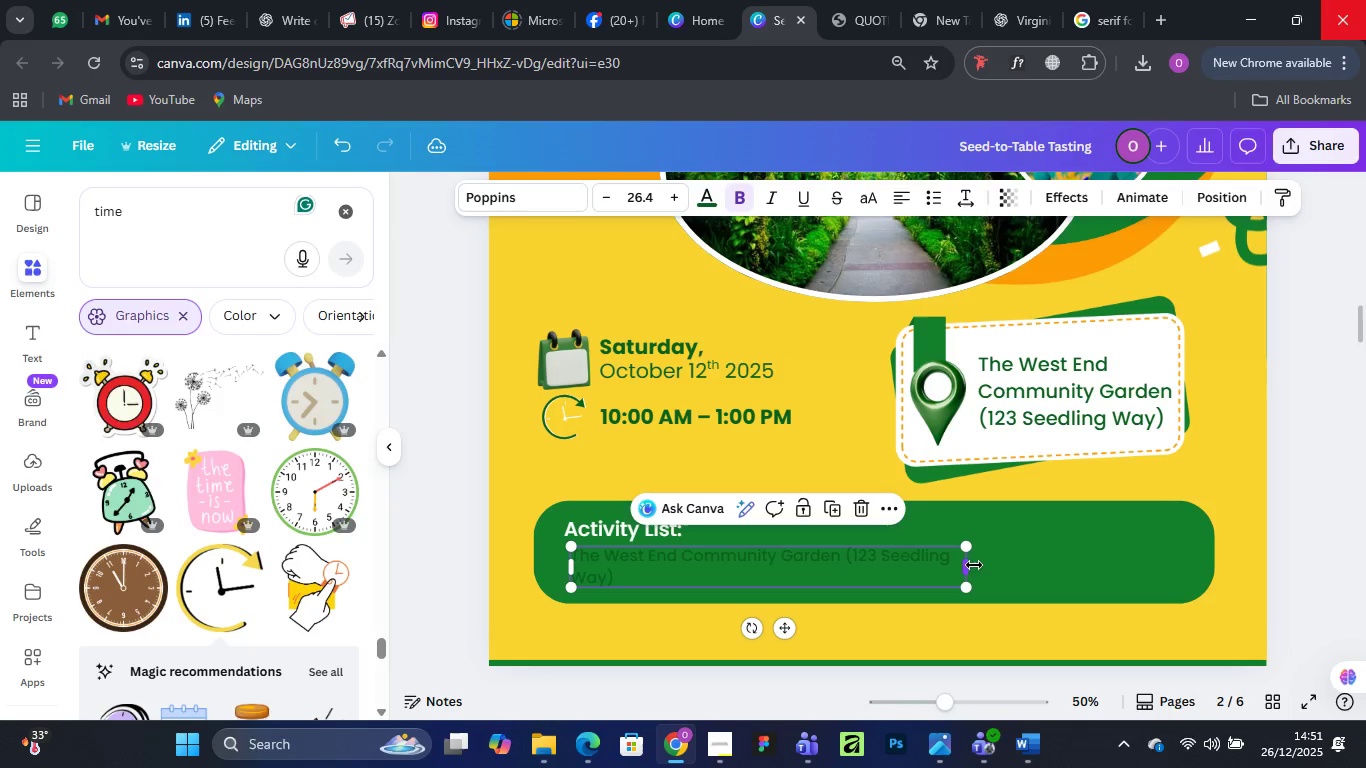 
left_click_drag(start_coordinate=[974, 565], to_coordinate=[1212, 564])
 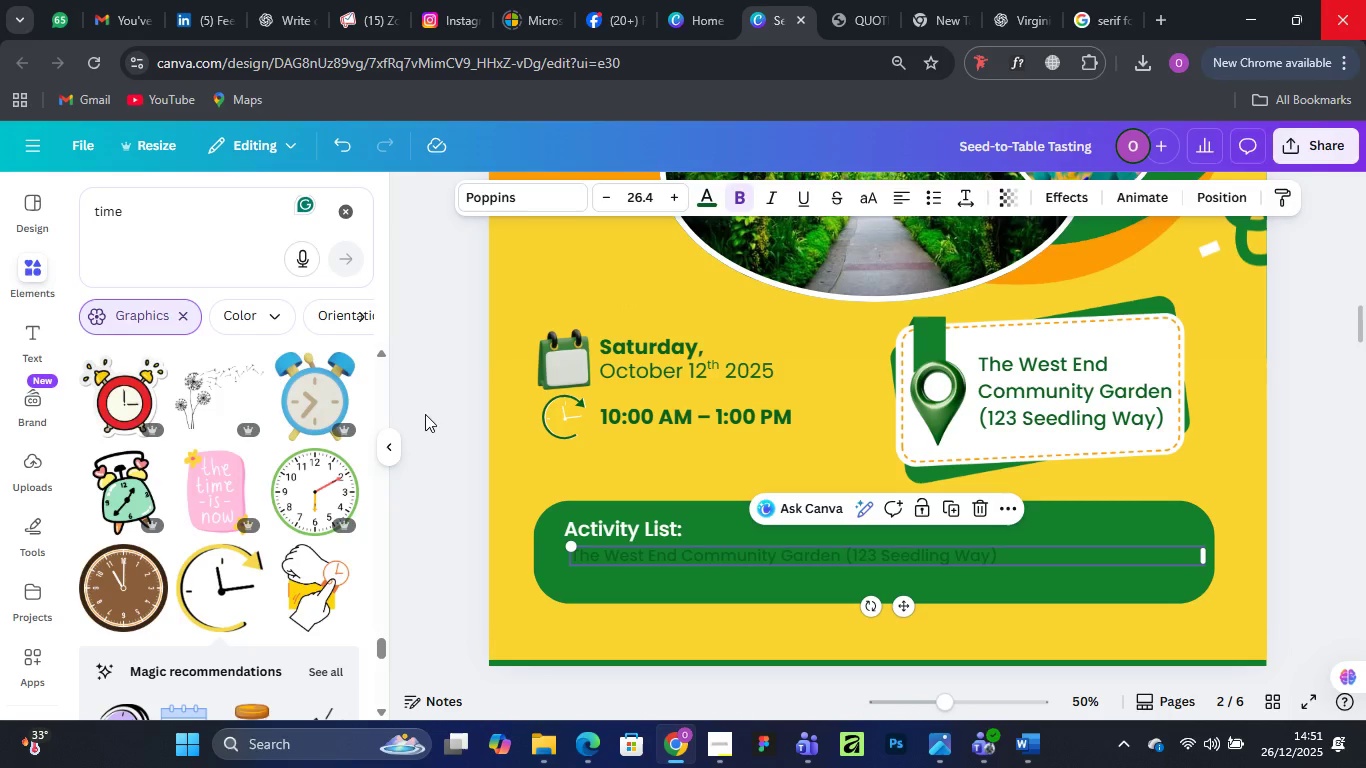 
left_click([423, 369])
 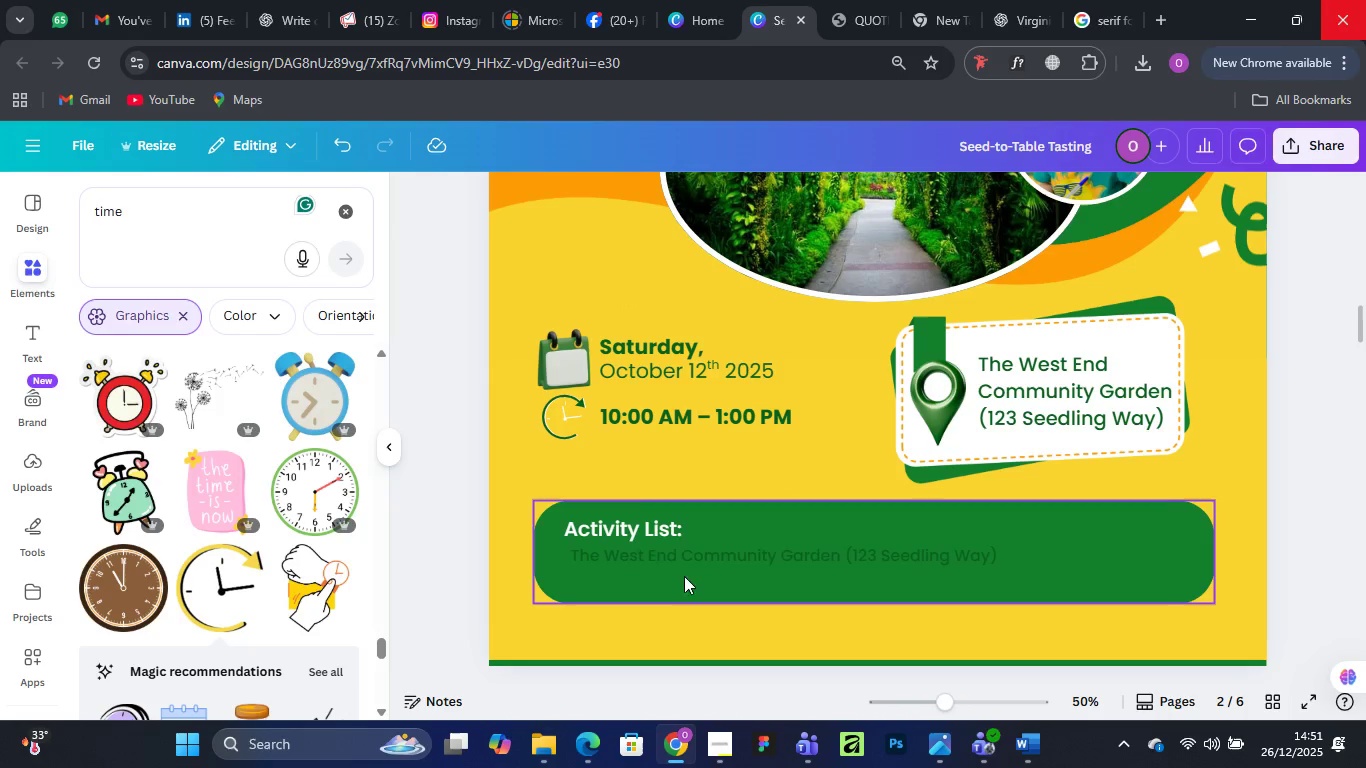 
left_click_drag(start_coordinate=[681, 555], to_coordinate=[674, 553])
 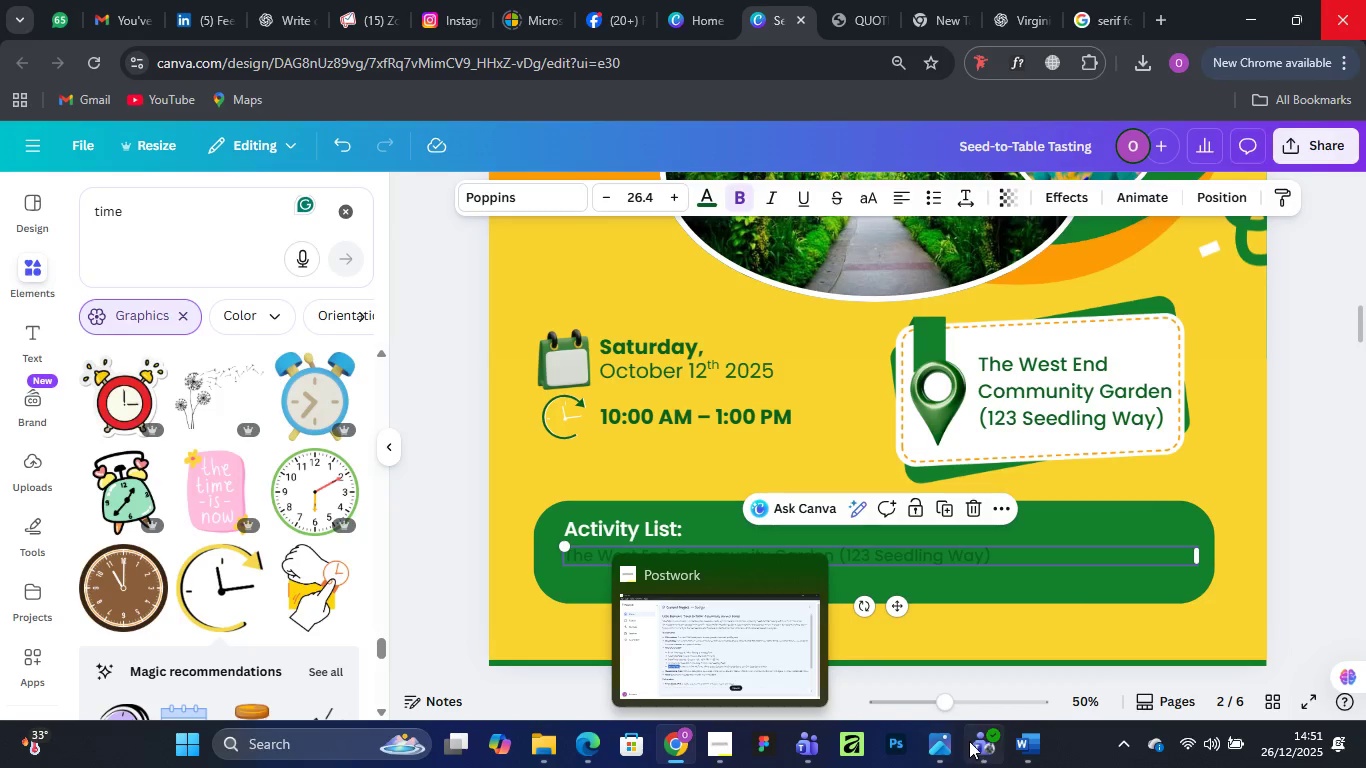 
mouse_move([665, 712])
 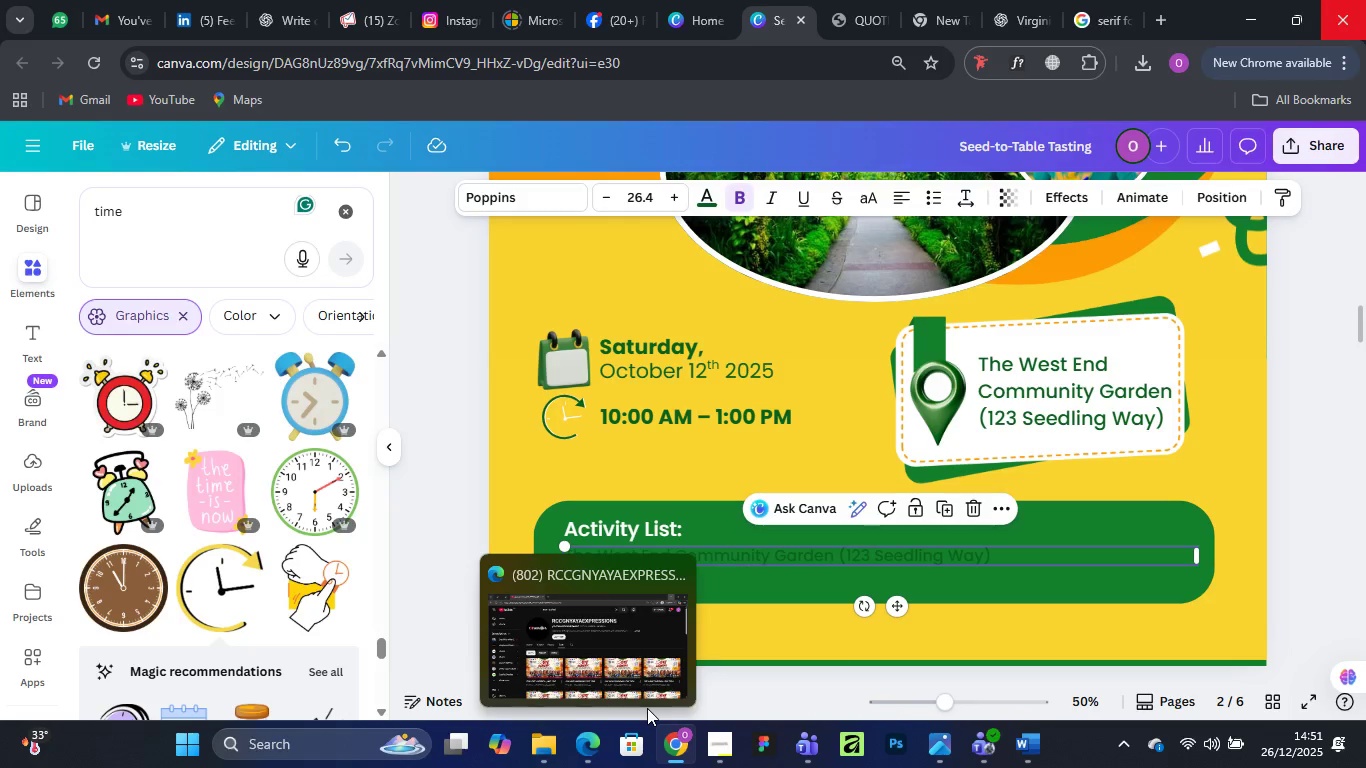 
wait(8.66)
 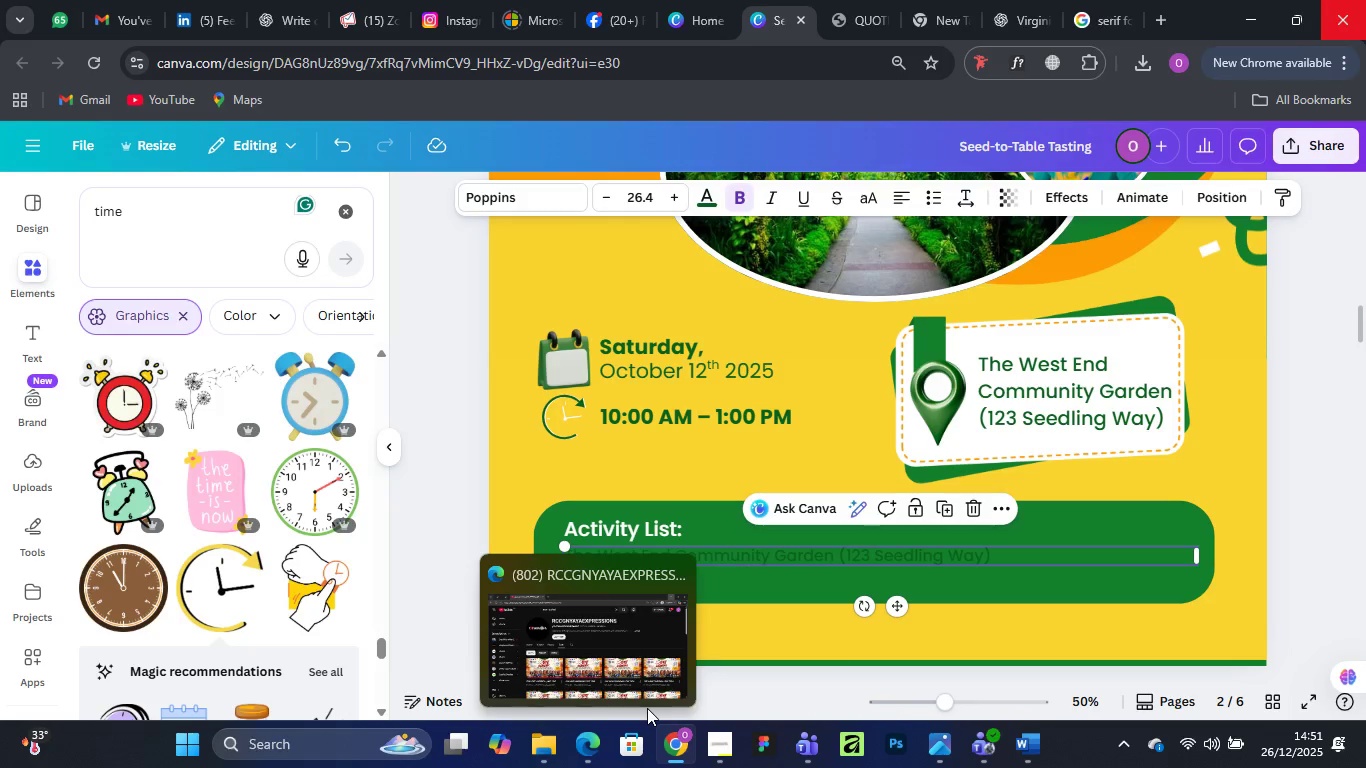 
mouse_move([740, 202])
 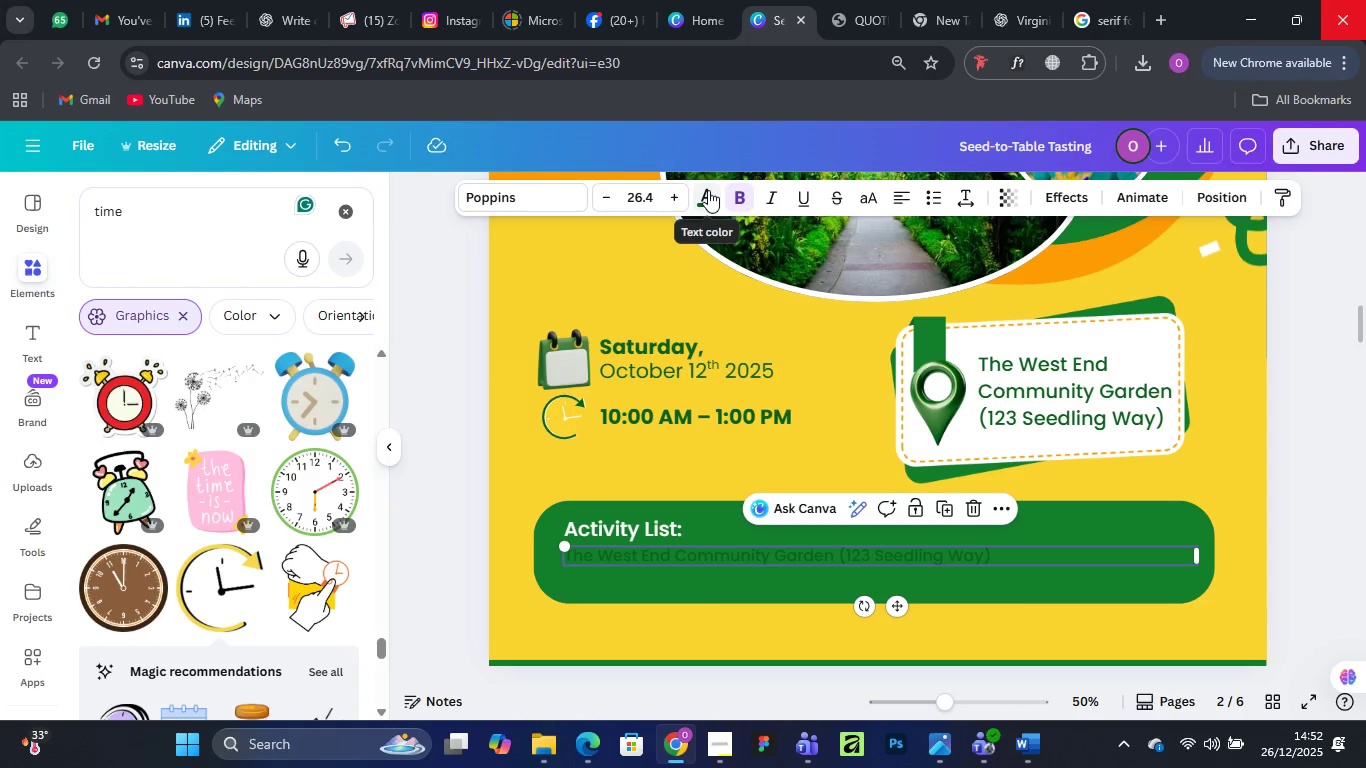 
left_click([708, 190])
 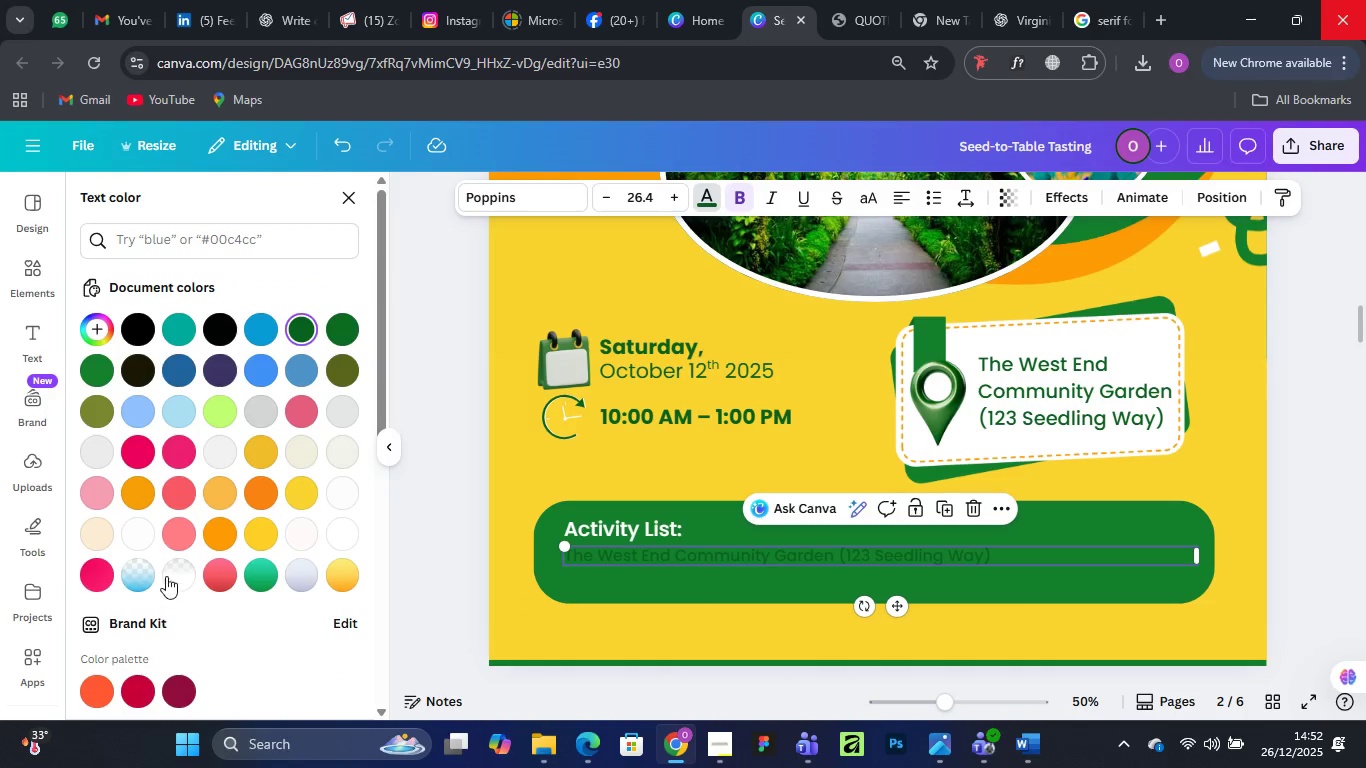 
left_click([136, 529])
 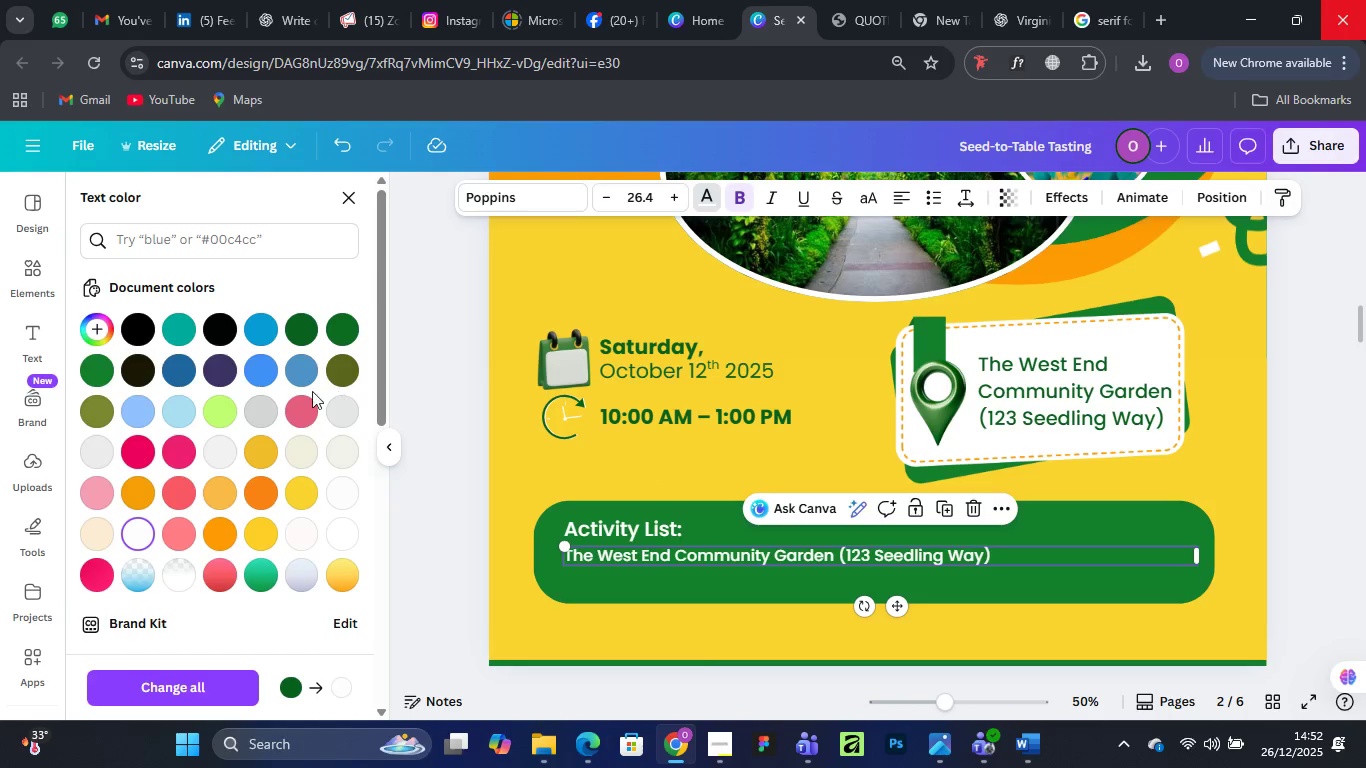 
left_click([222, 403])
 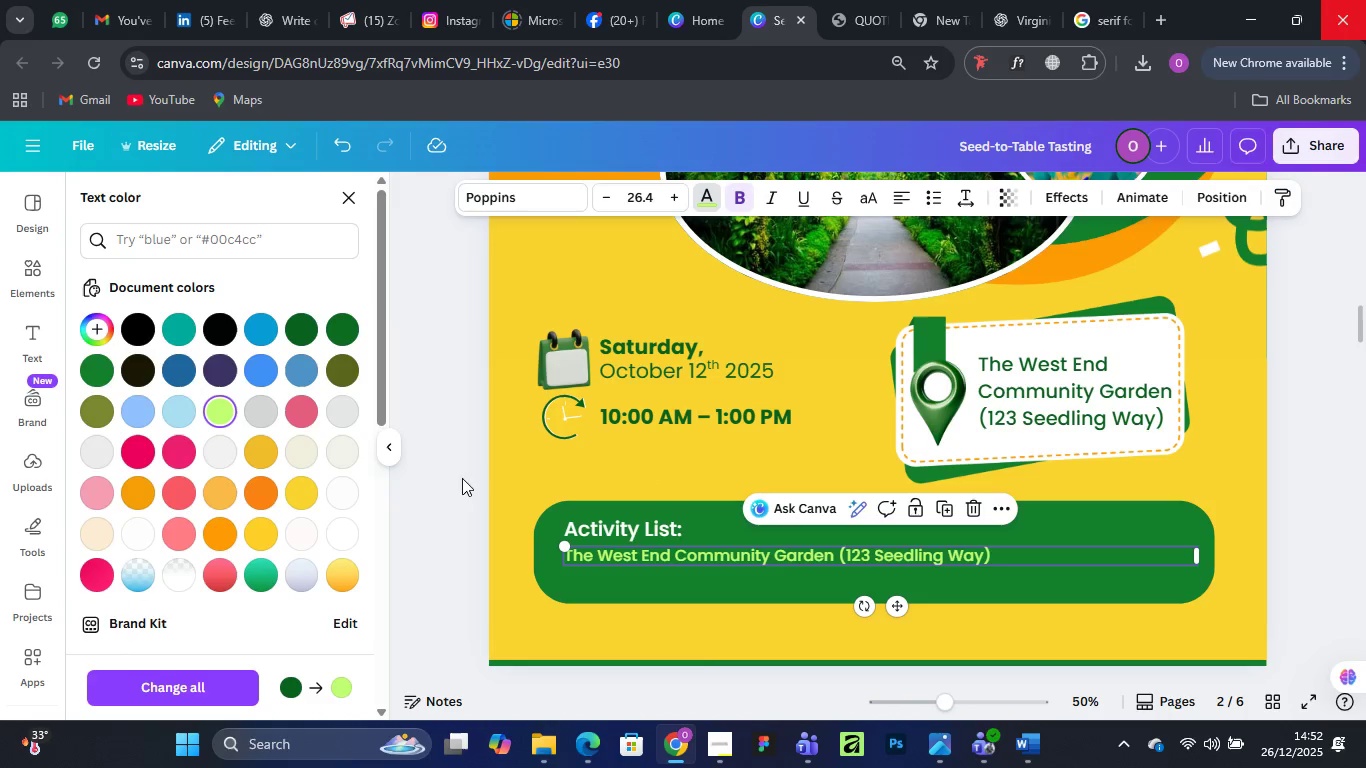 
left_click([429, 313])
 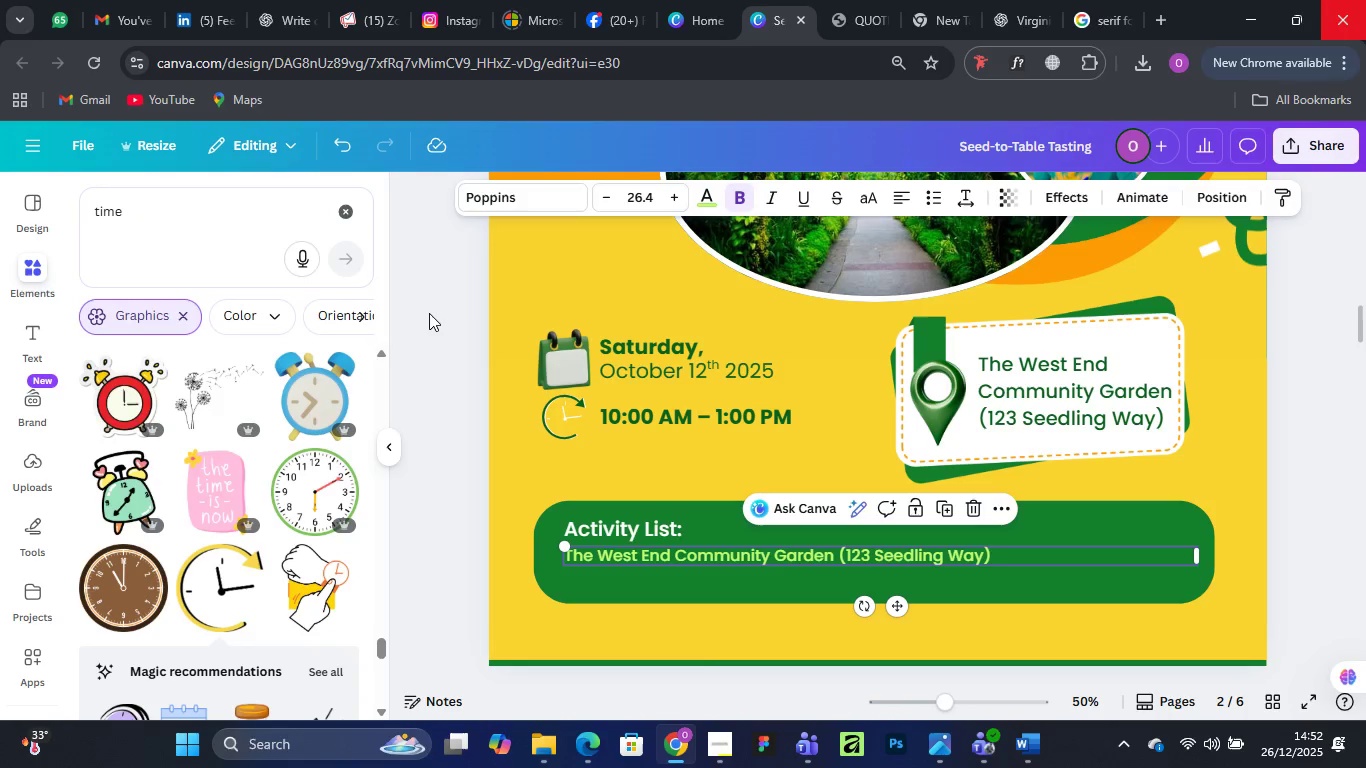 
left_click([429, 313])
 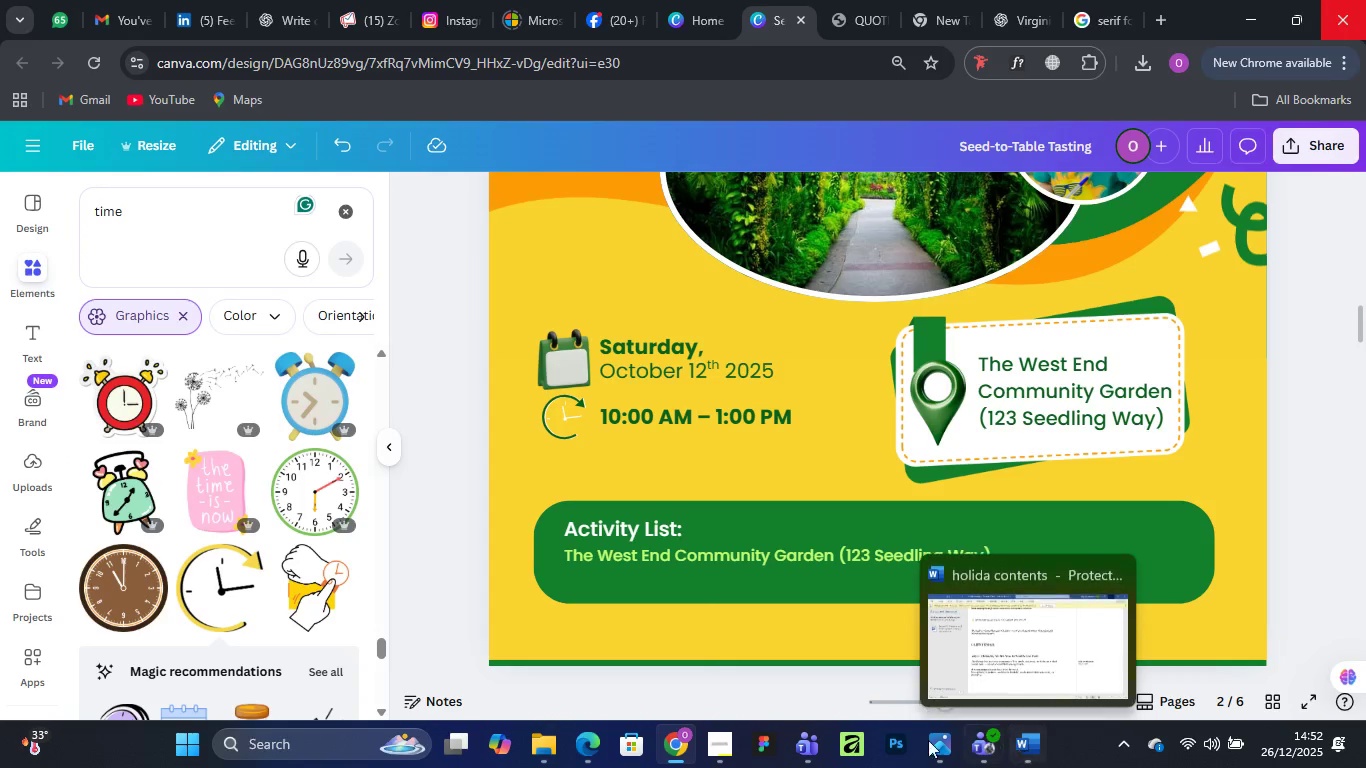 
left_click([698, 654])